 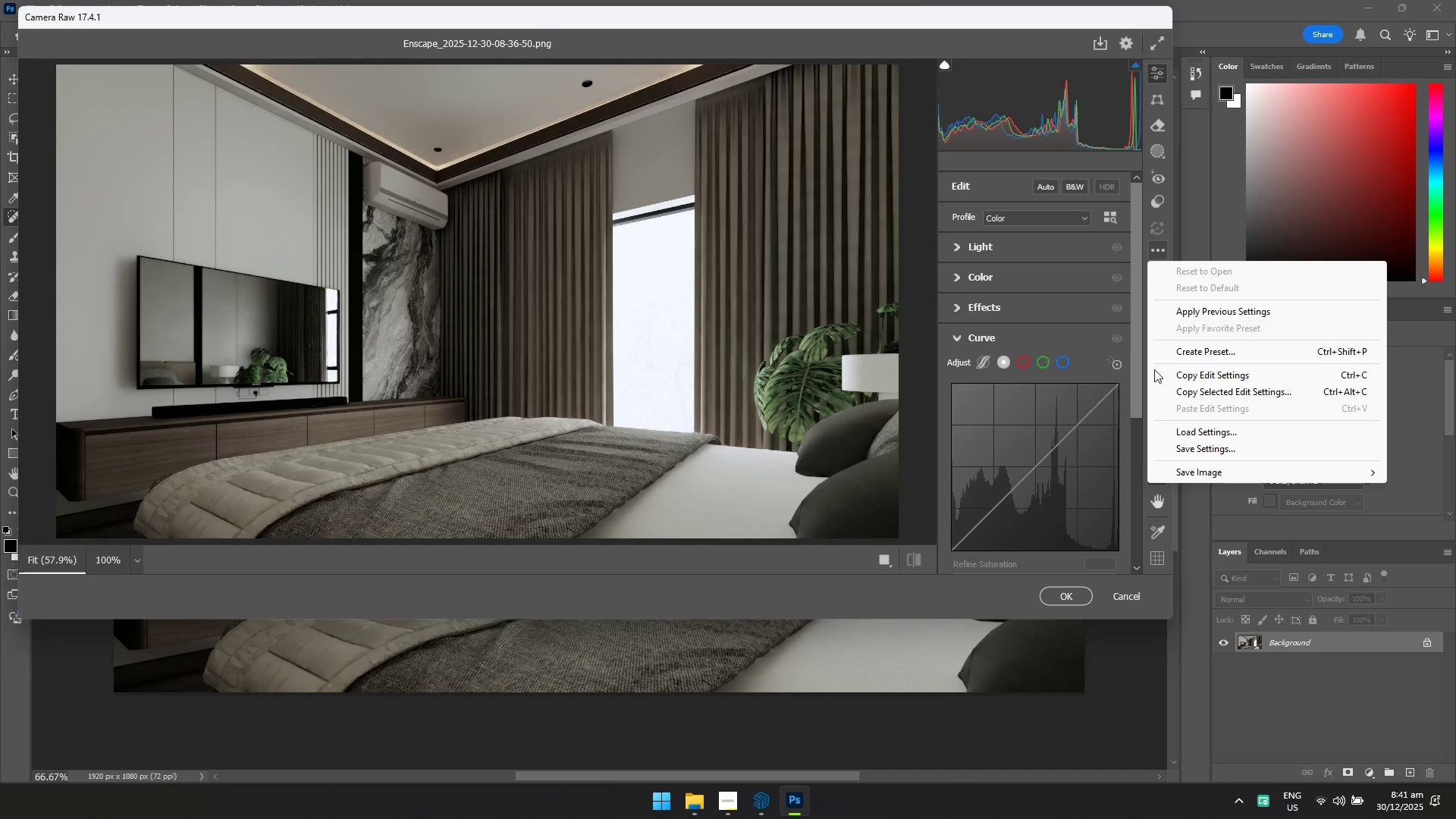 
left_click([1168, 424])
 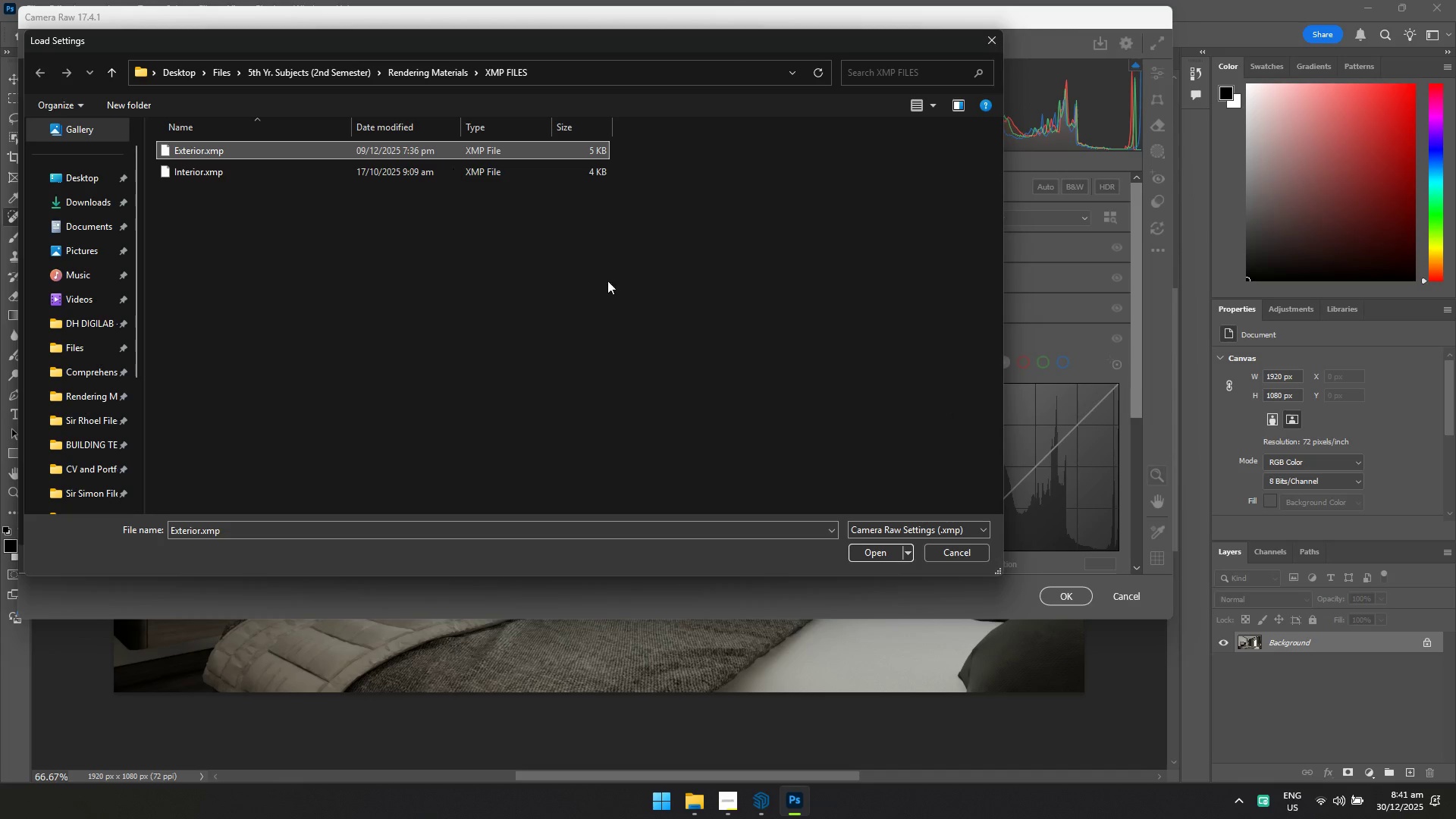 
left_click([601, 165])
 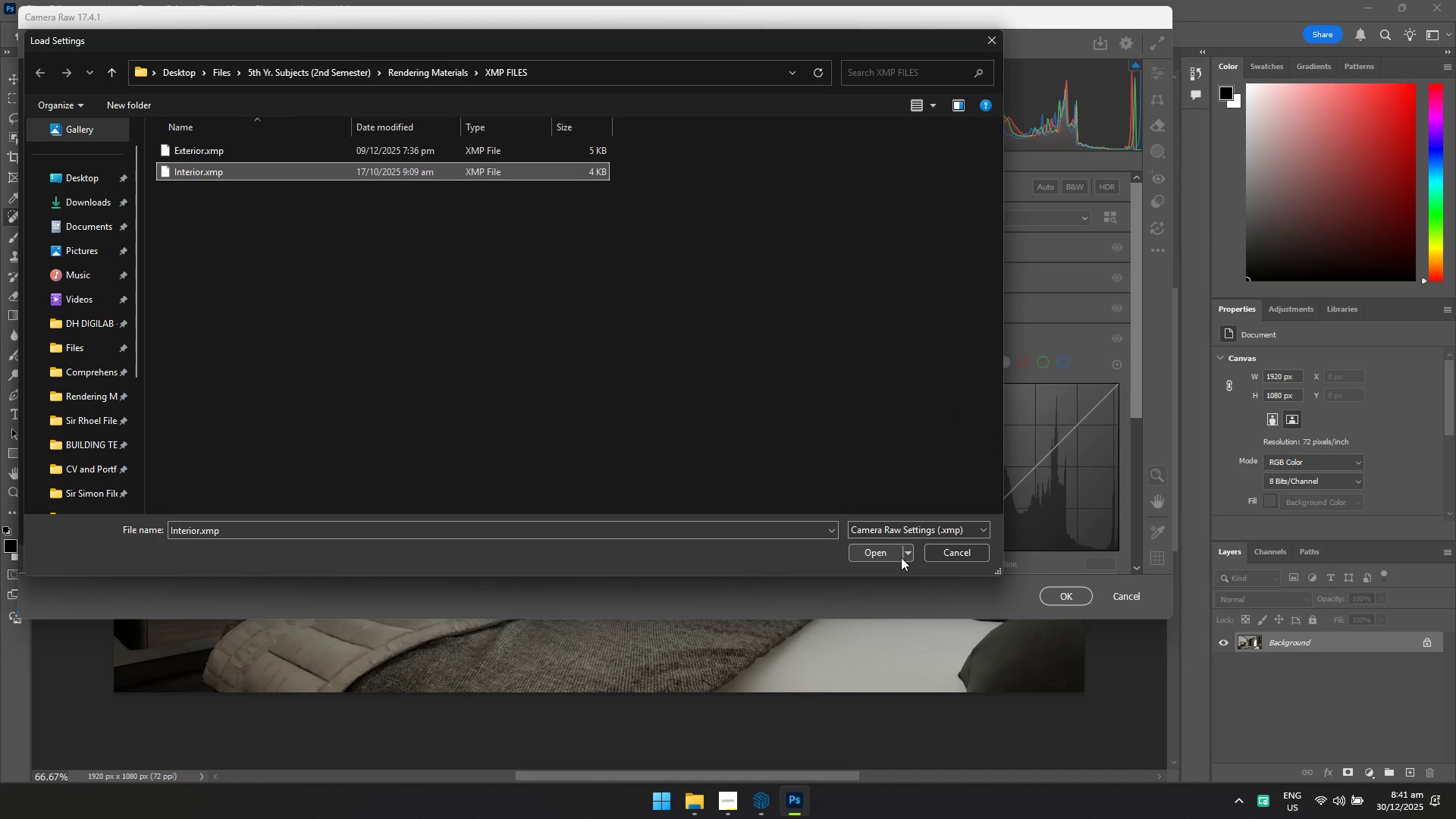 
left_click([894, 552])
 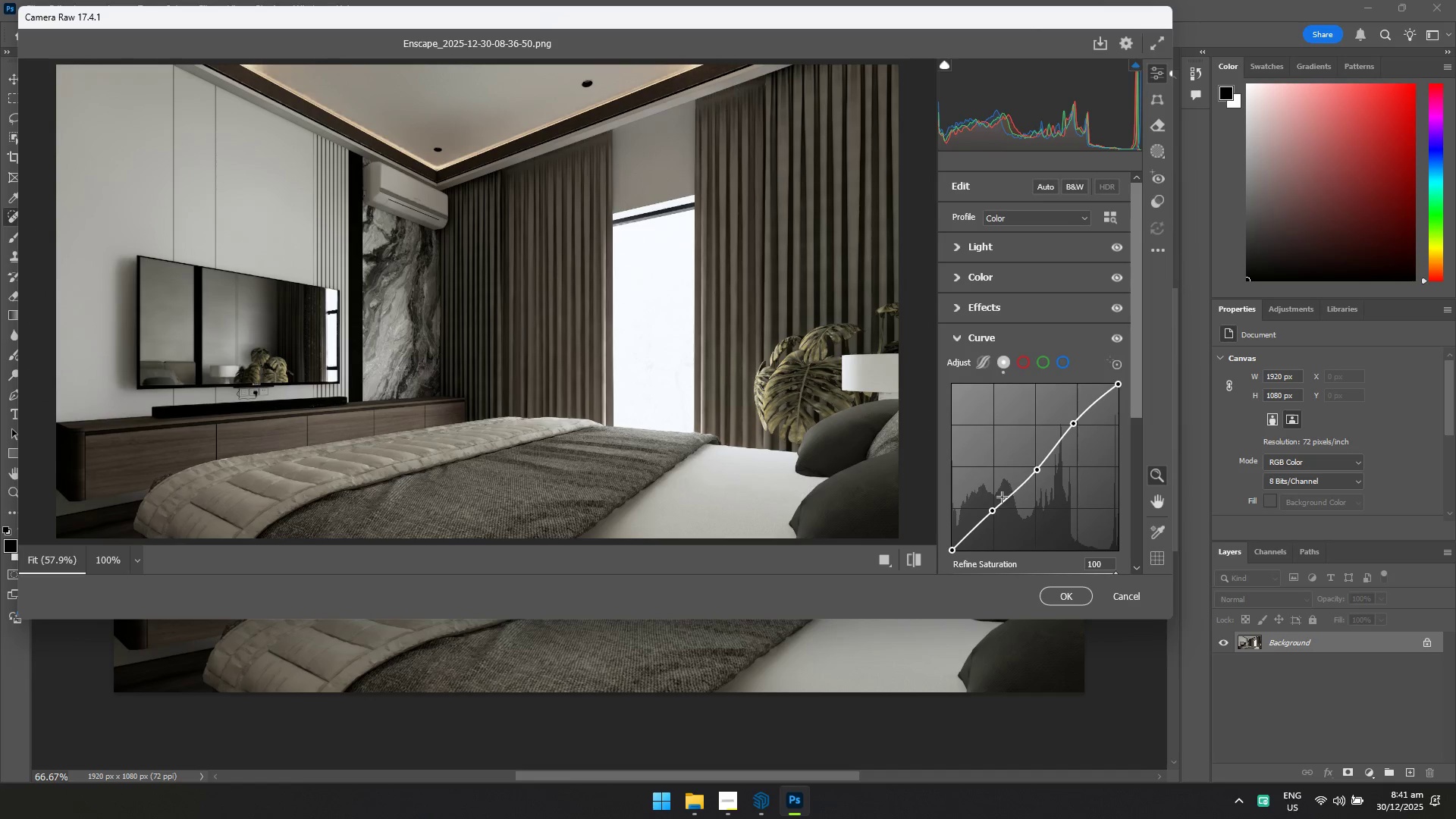 
left_click_drag(start_coordinate=[993, 510], to_coordinate=[996, 513])
 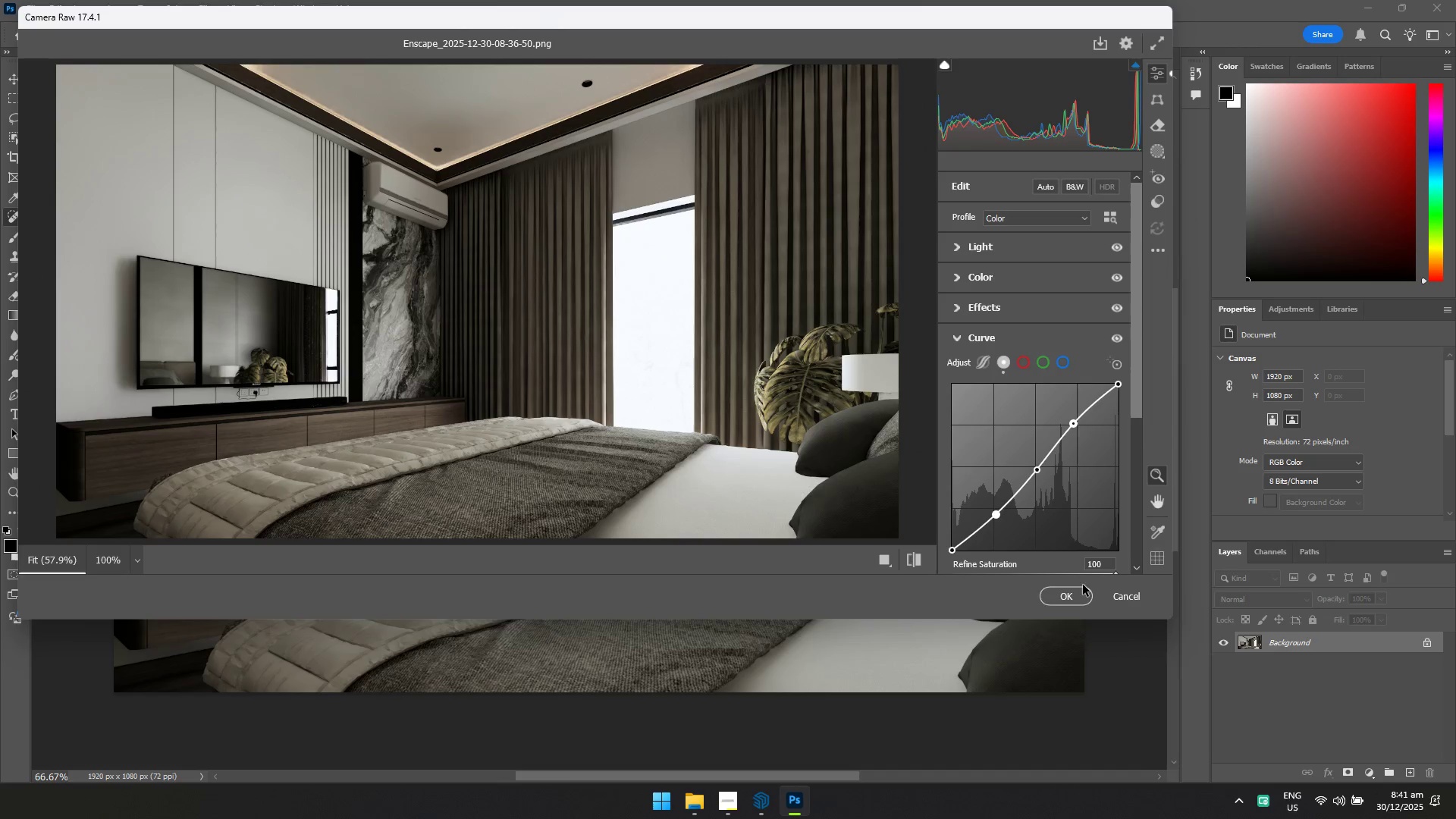 
left_click([1086, 592])
 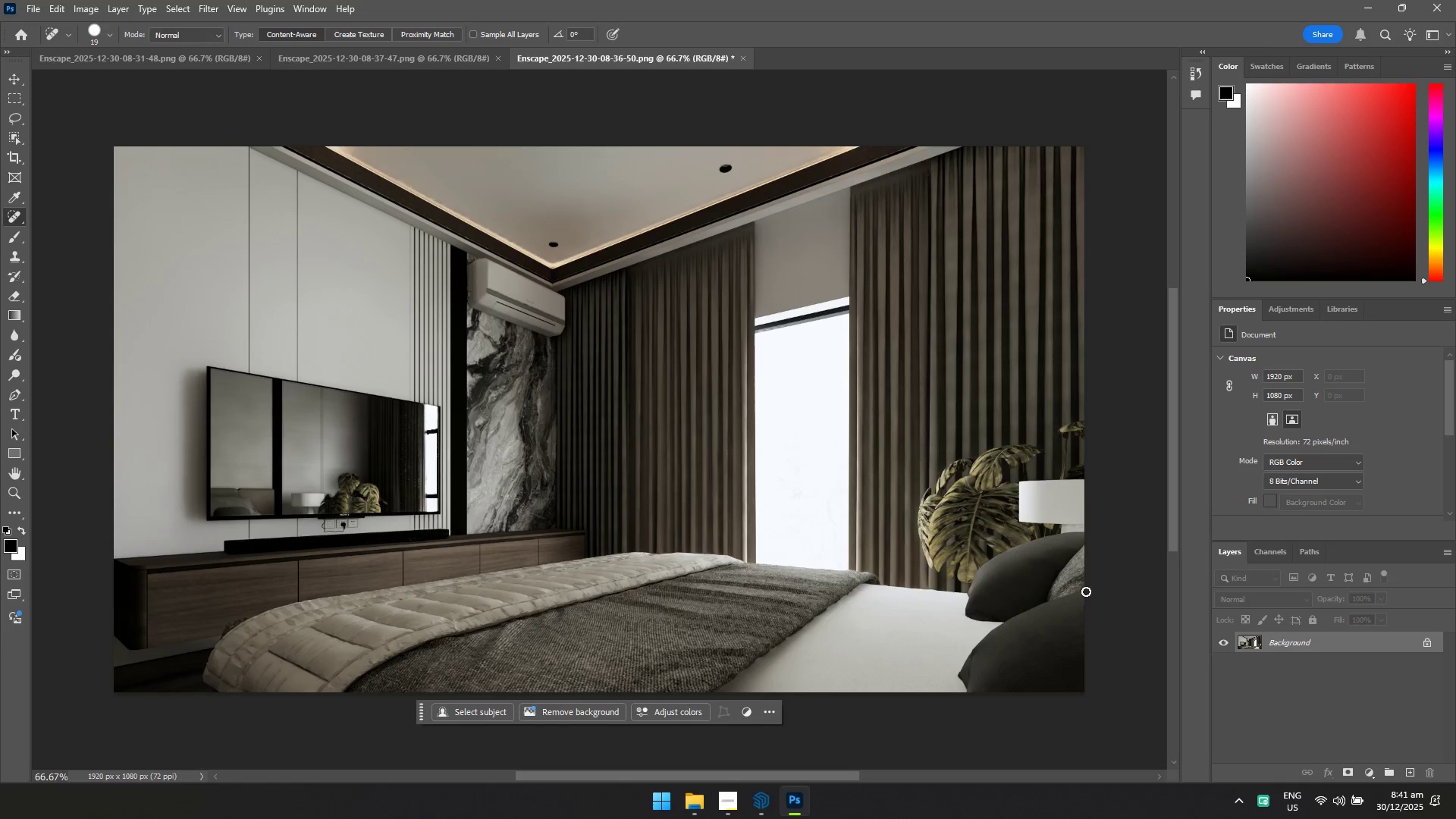 
key(Control+ControlLeft)
 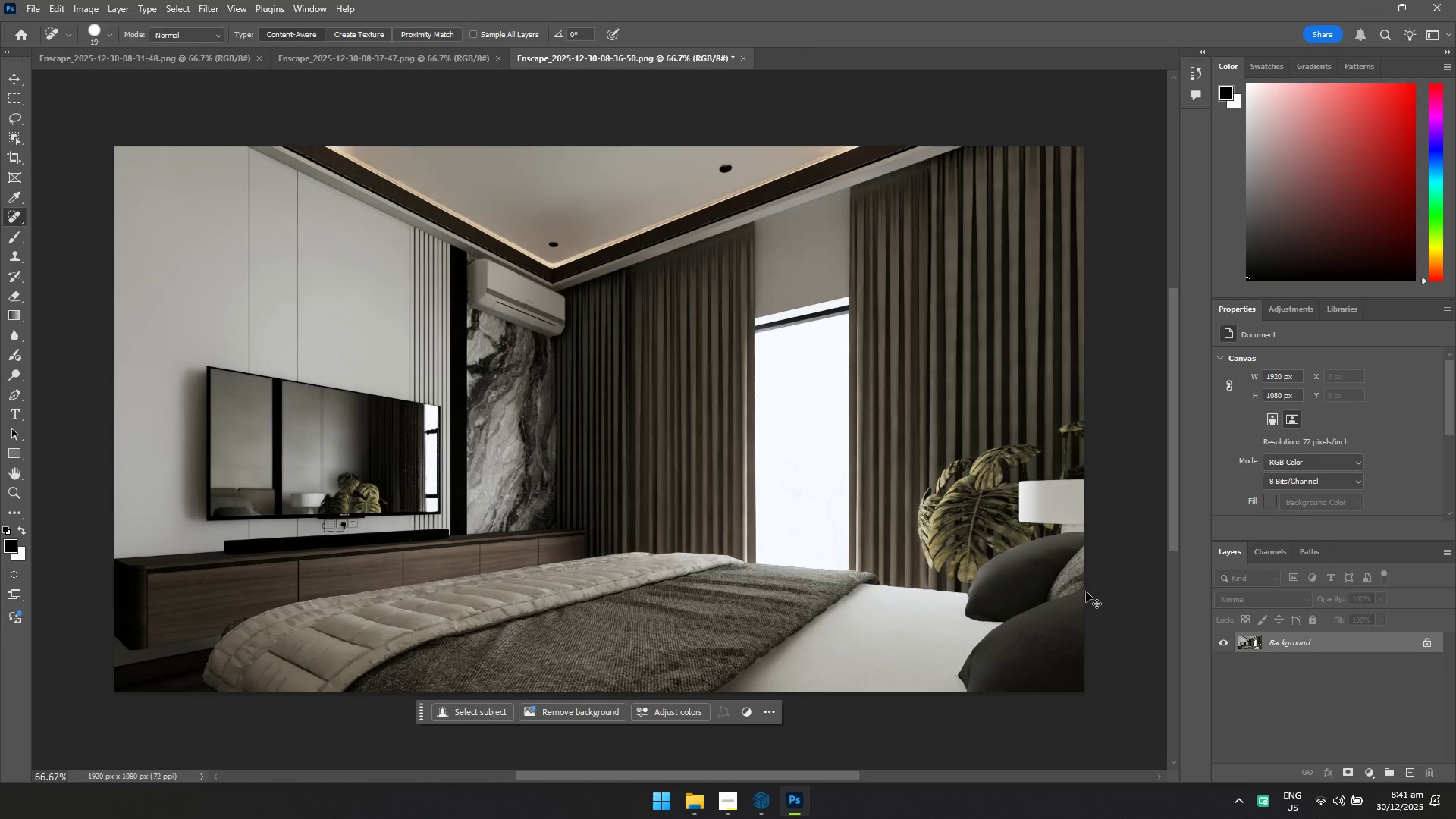 
key(Control+S)
 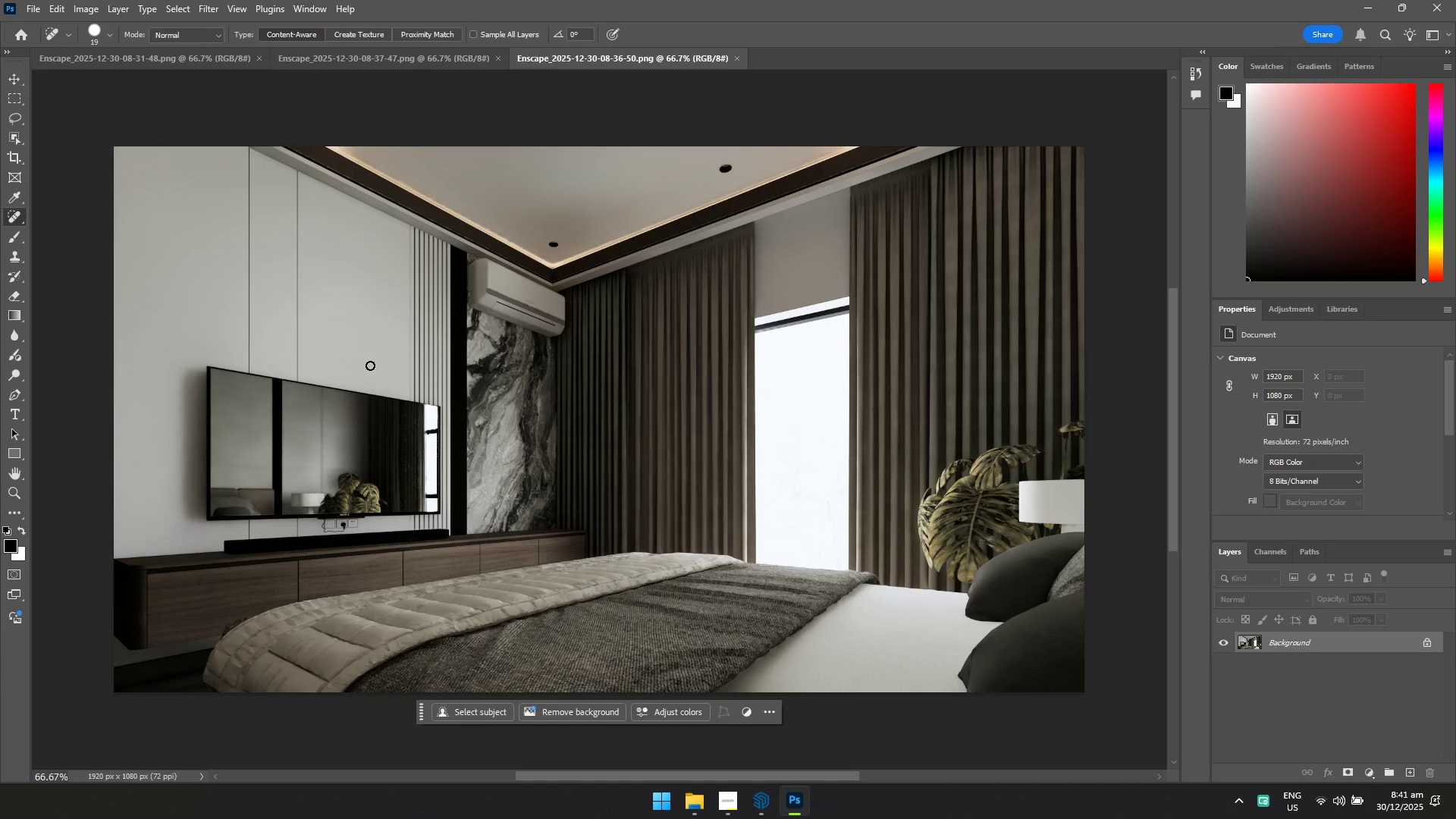 
key(Alt+AltLeft)
 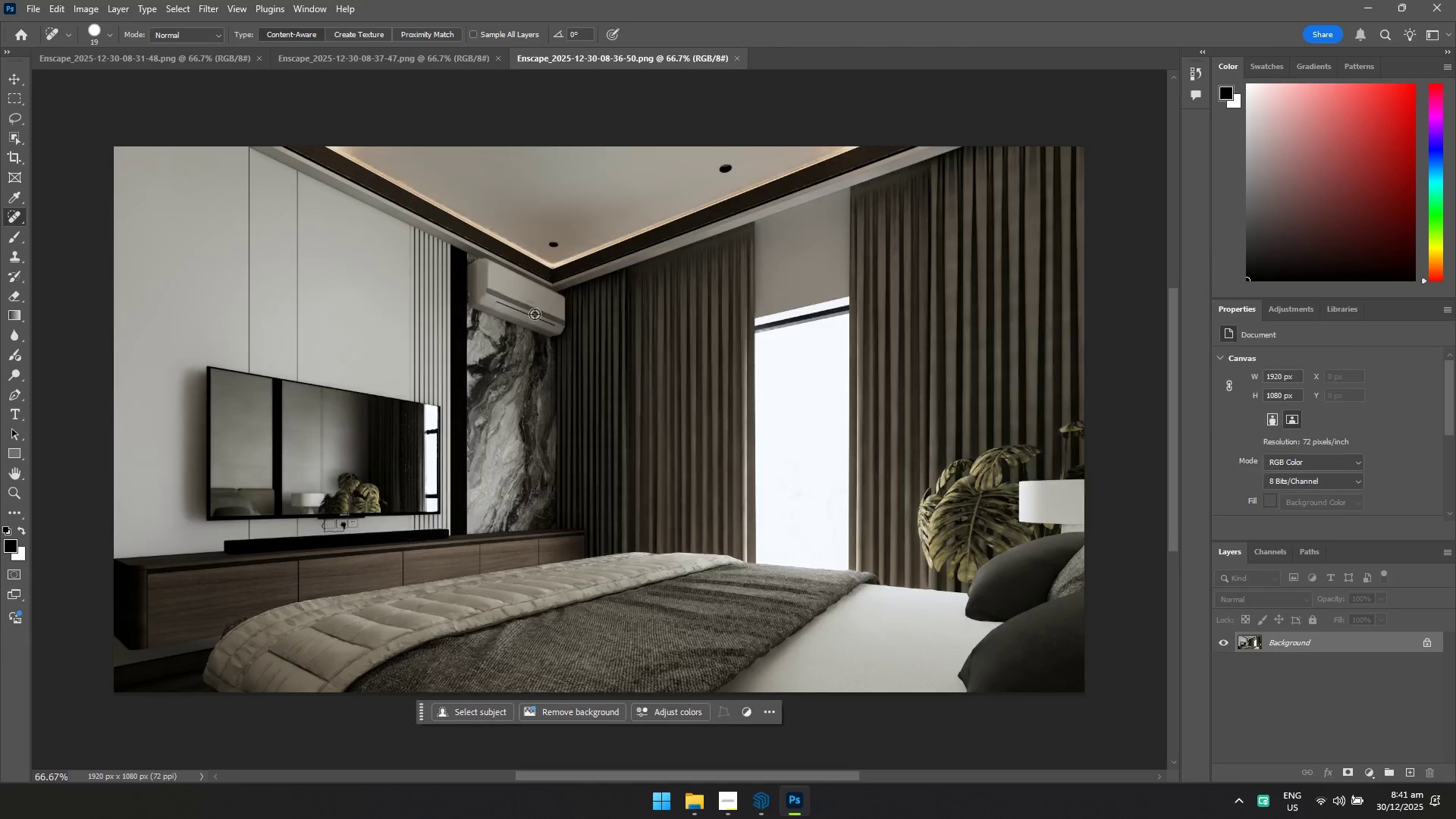 
key(Alt+Tab)